 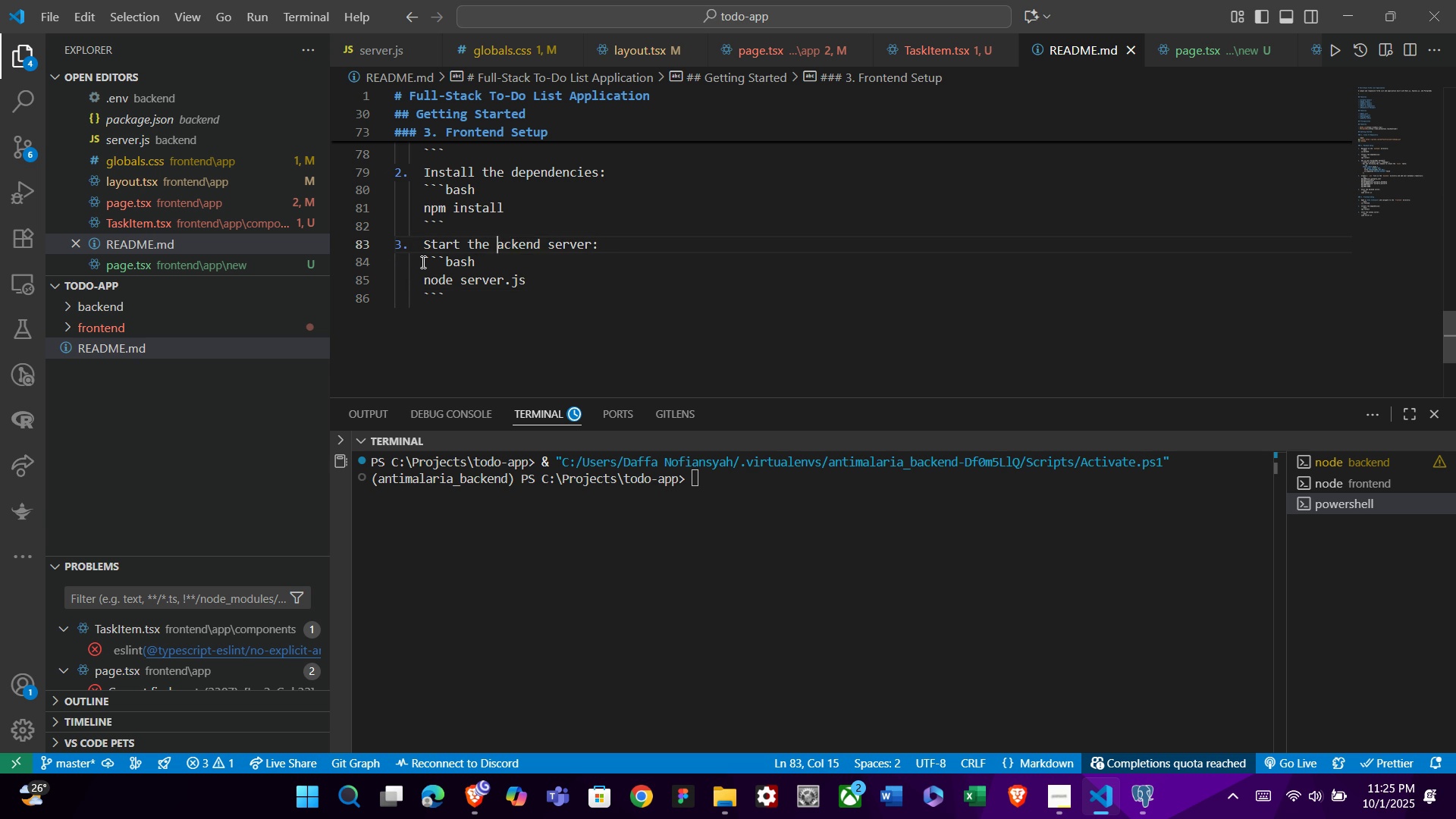 
key(Backspace)
 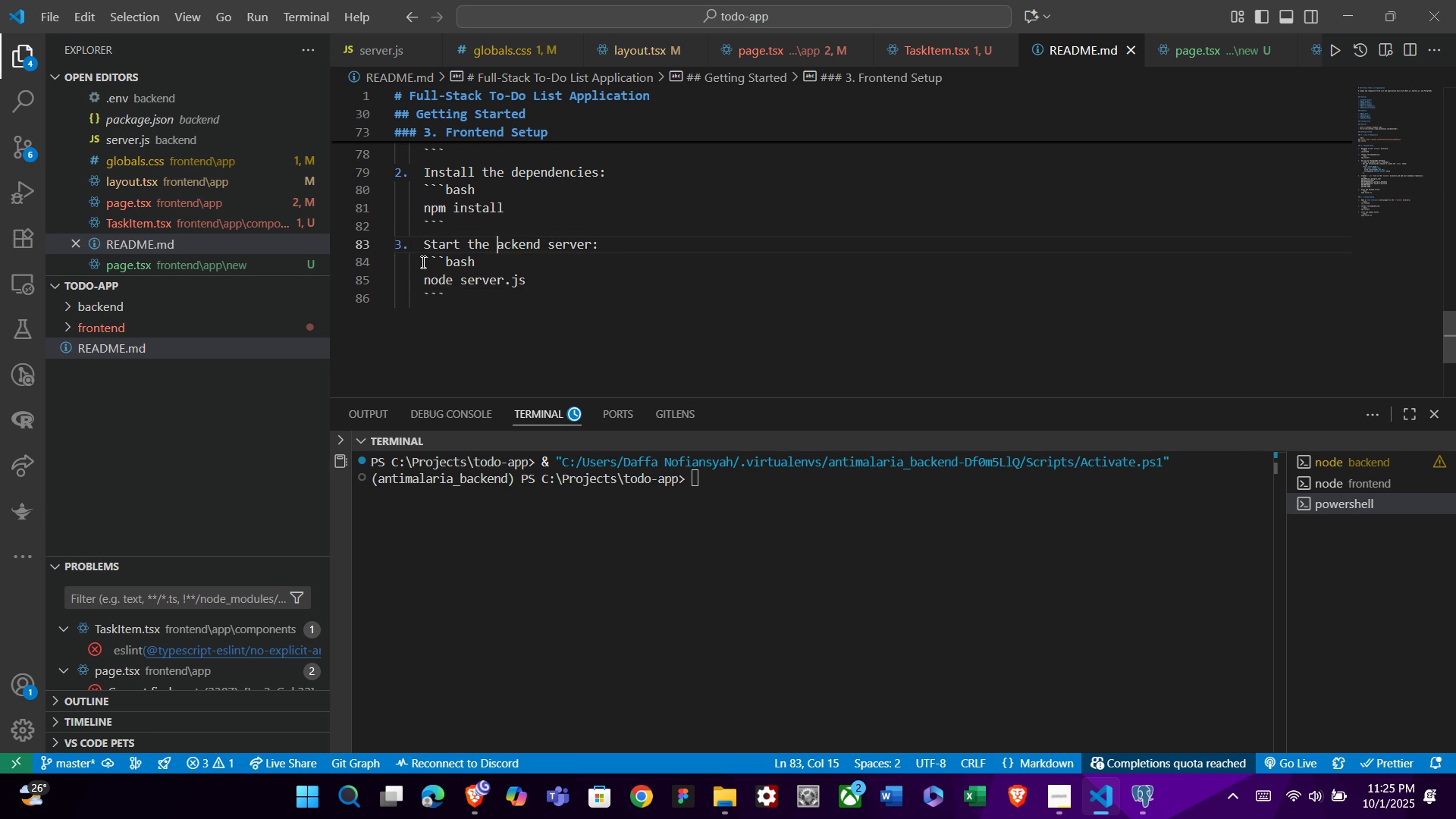 
key(ArrowRight)
 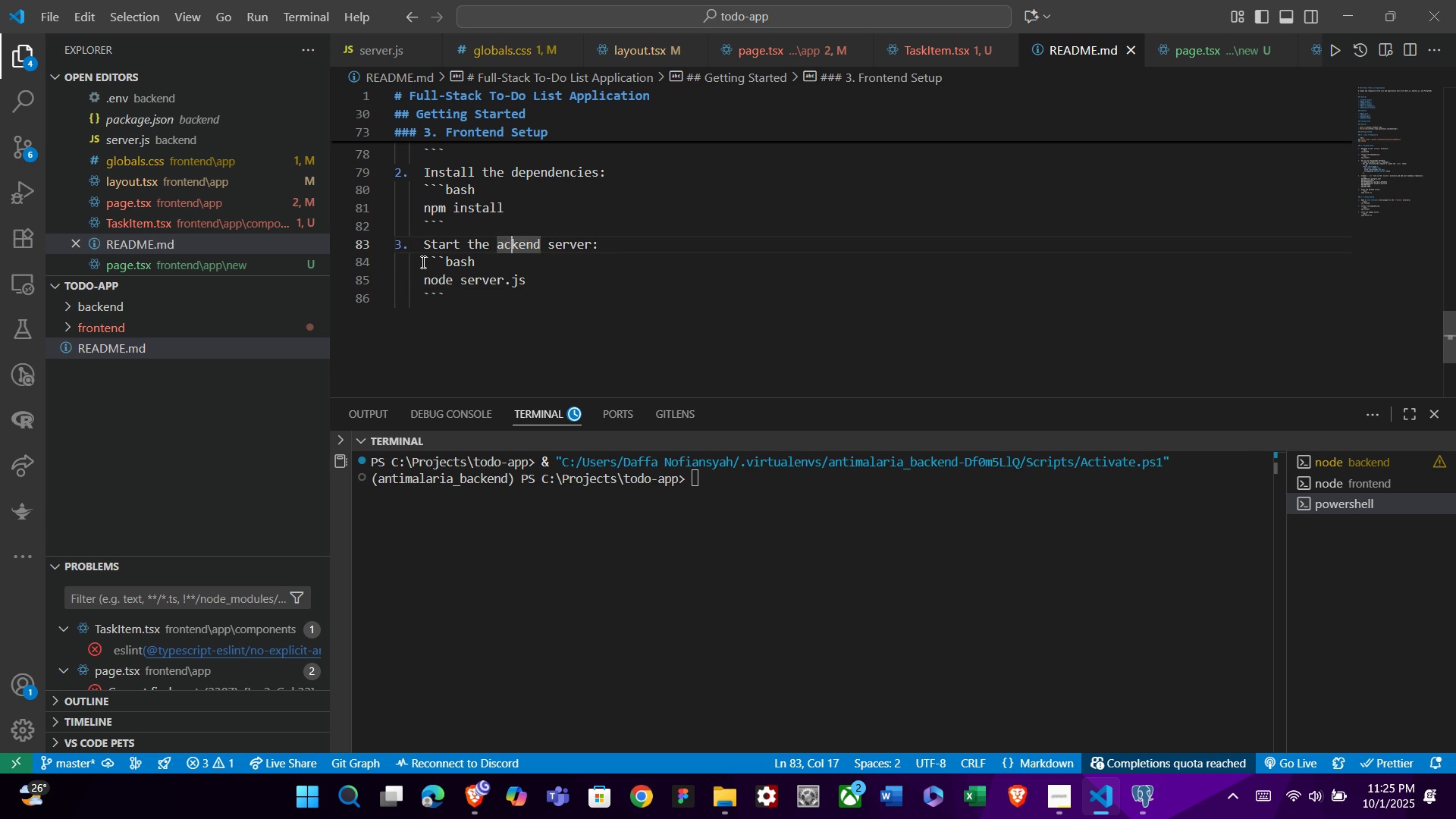 
key(ArrowRight)
 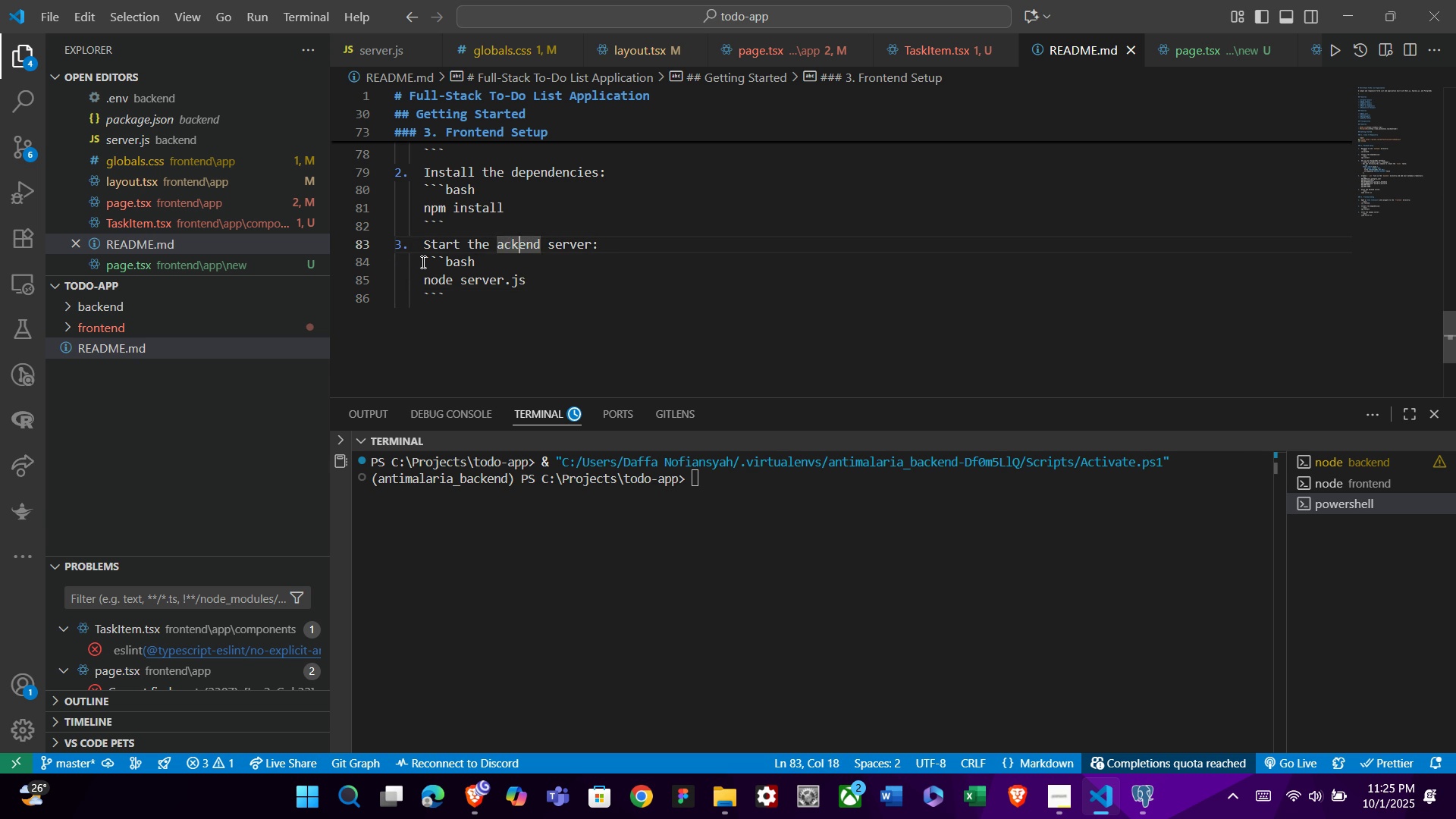 
key(ArrowRight)
 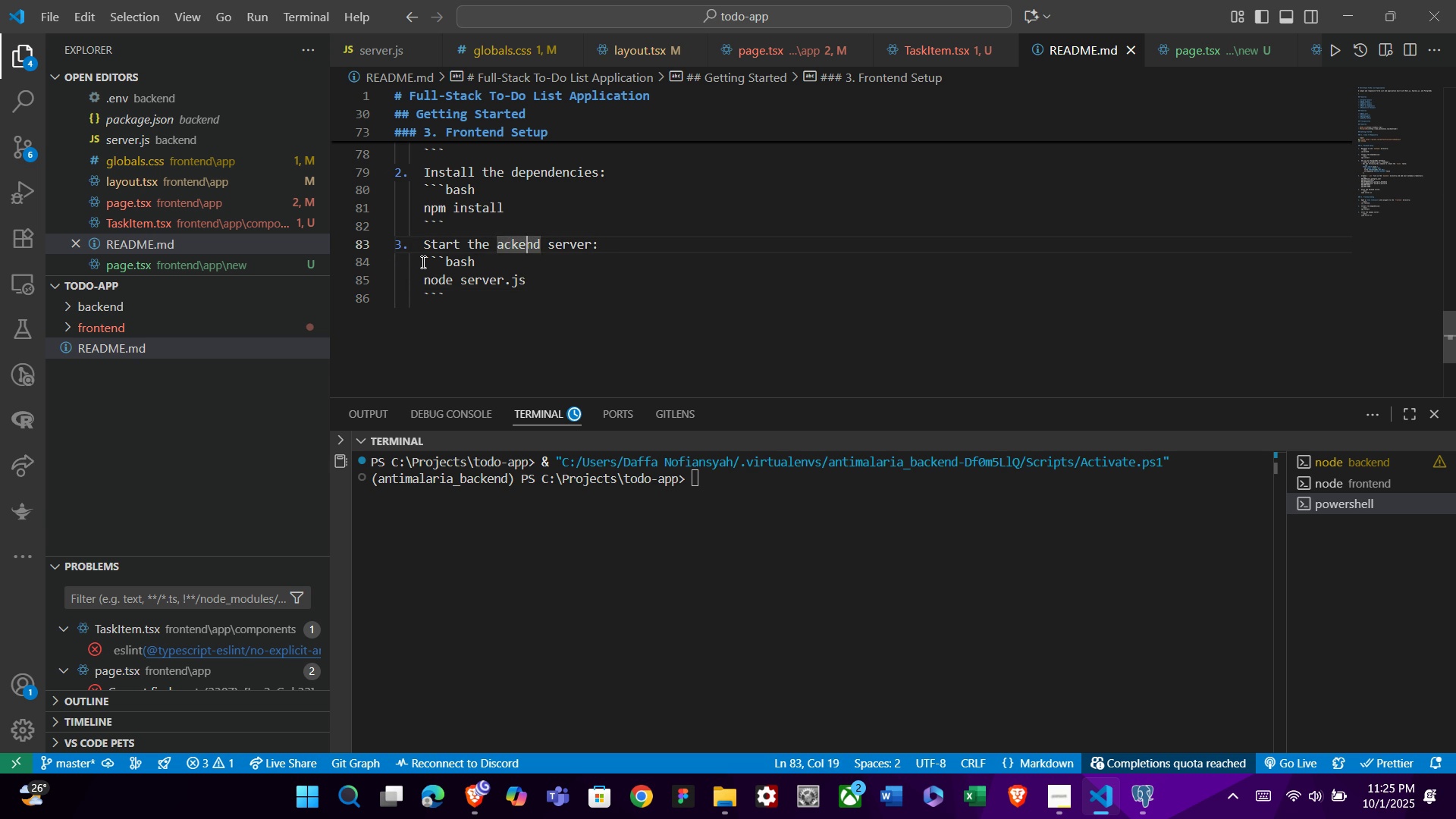 
key(ArrowRight)
 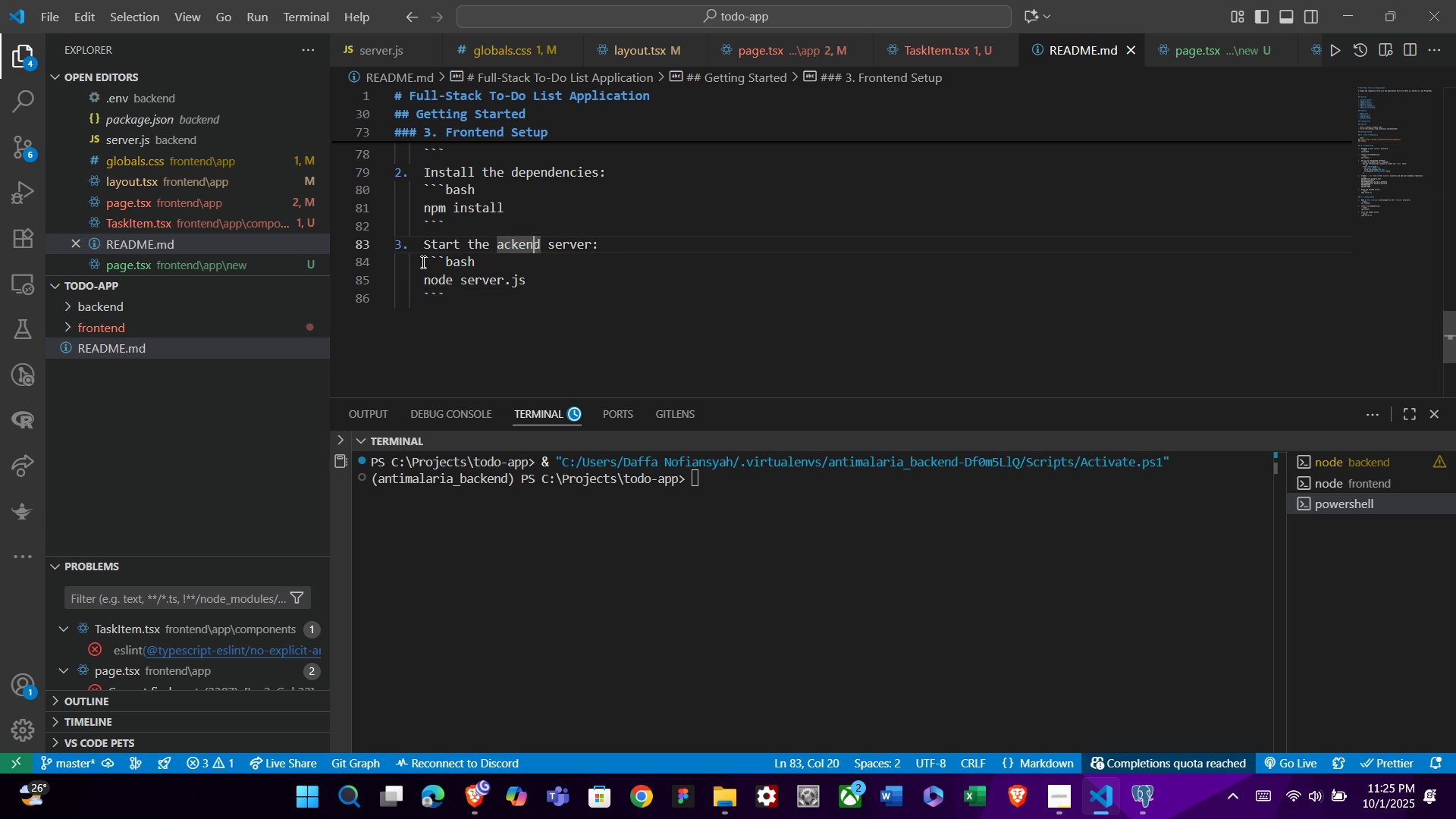 
key(ArrowRight)
 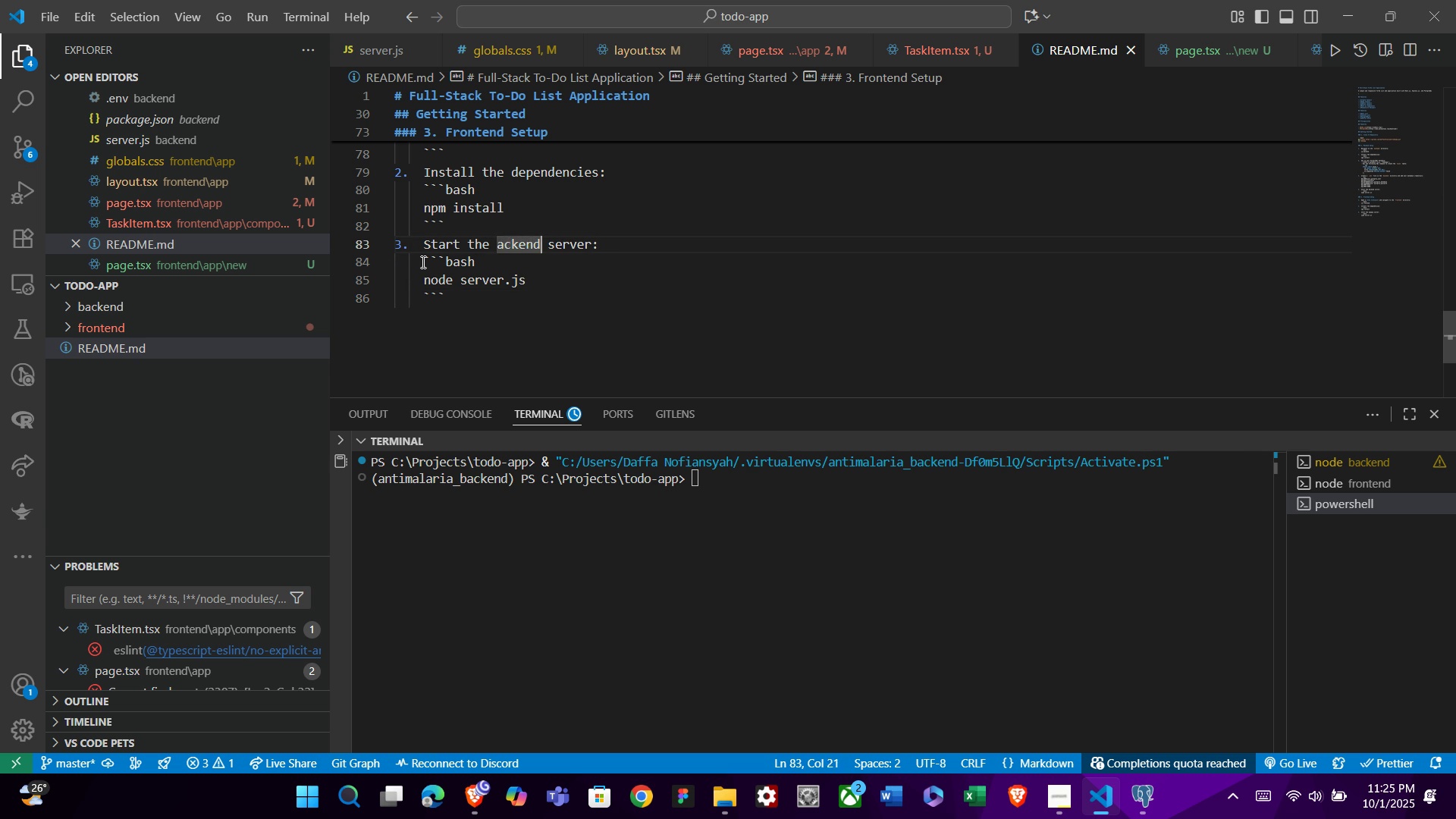 
key(ArrowRight)
 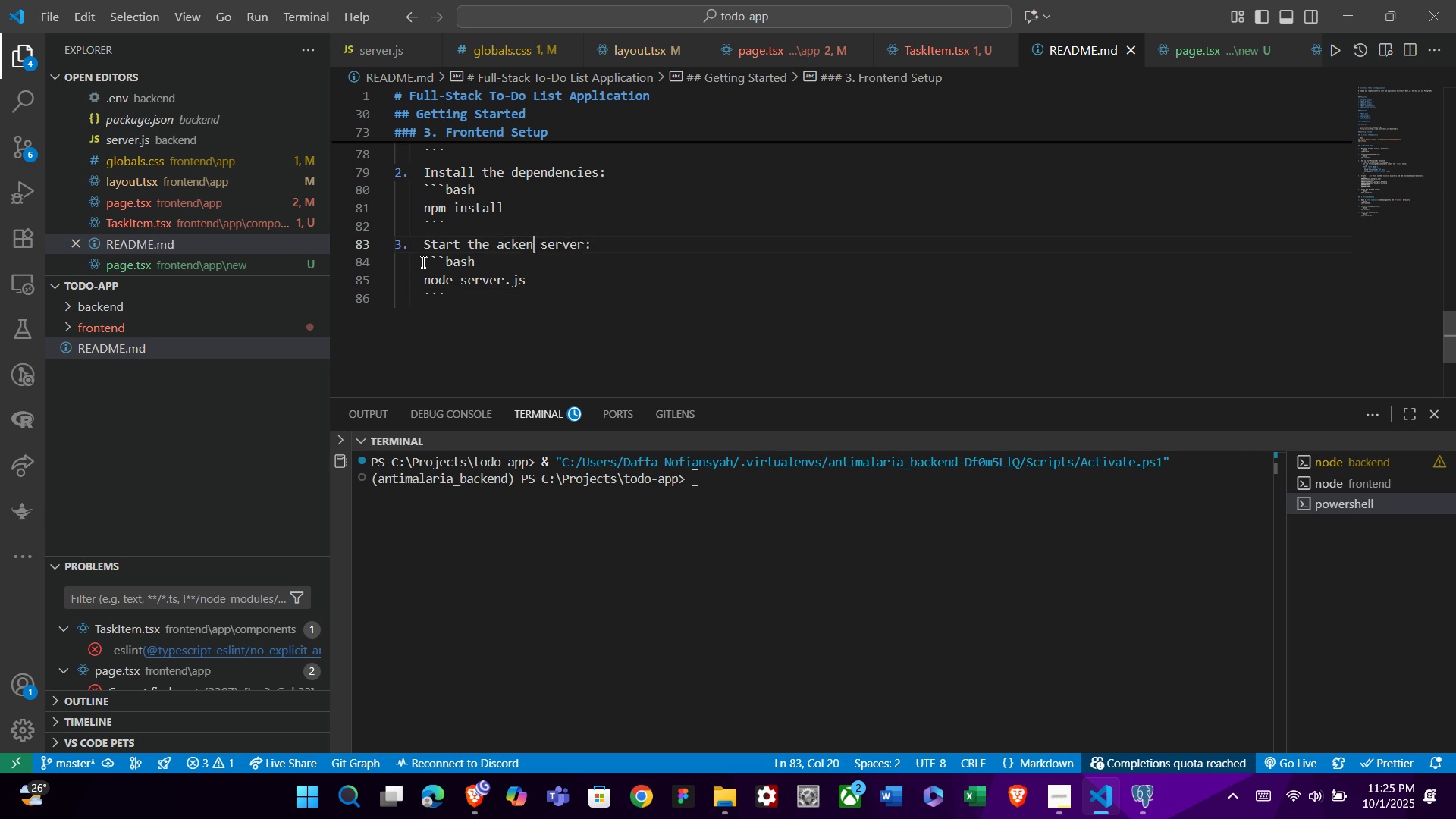 
key(Backspace)
key(Backspace)
key(Backspace)
key(Backspace)
key(Backspace)
key(Backspace)
type(frontend development)
 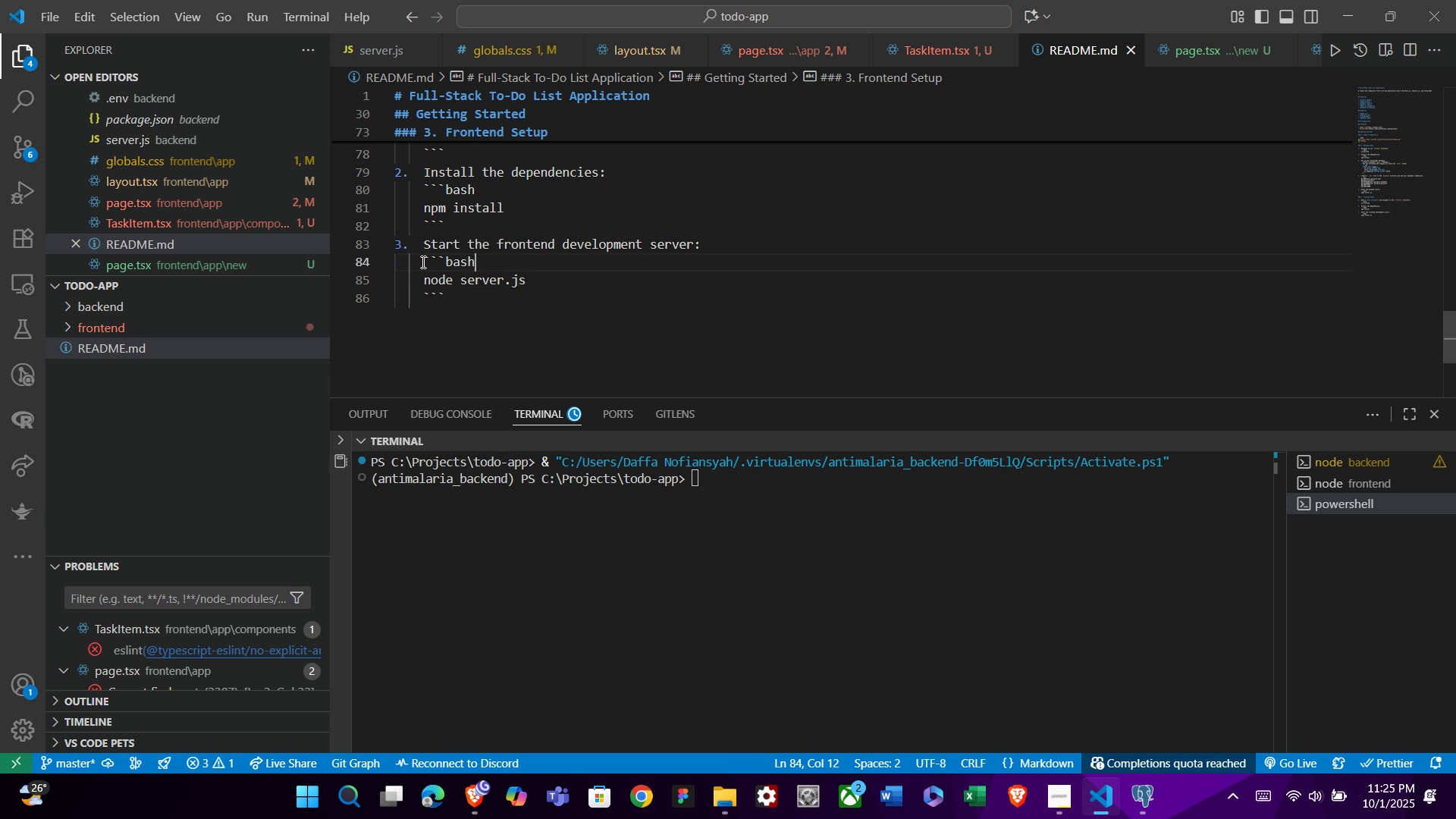 
key(ArrowDown)
 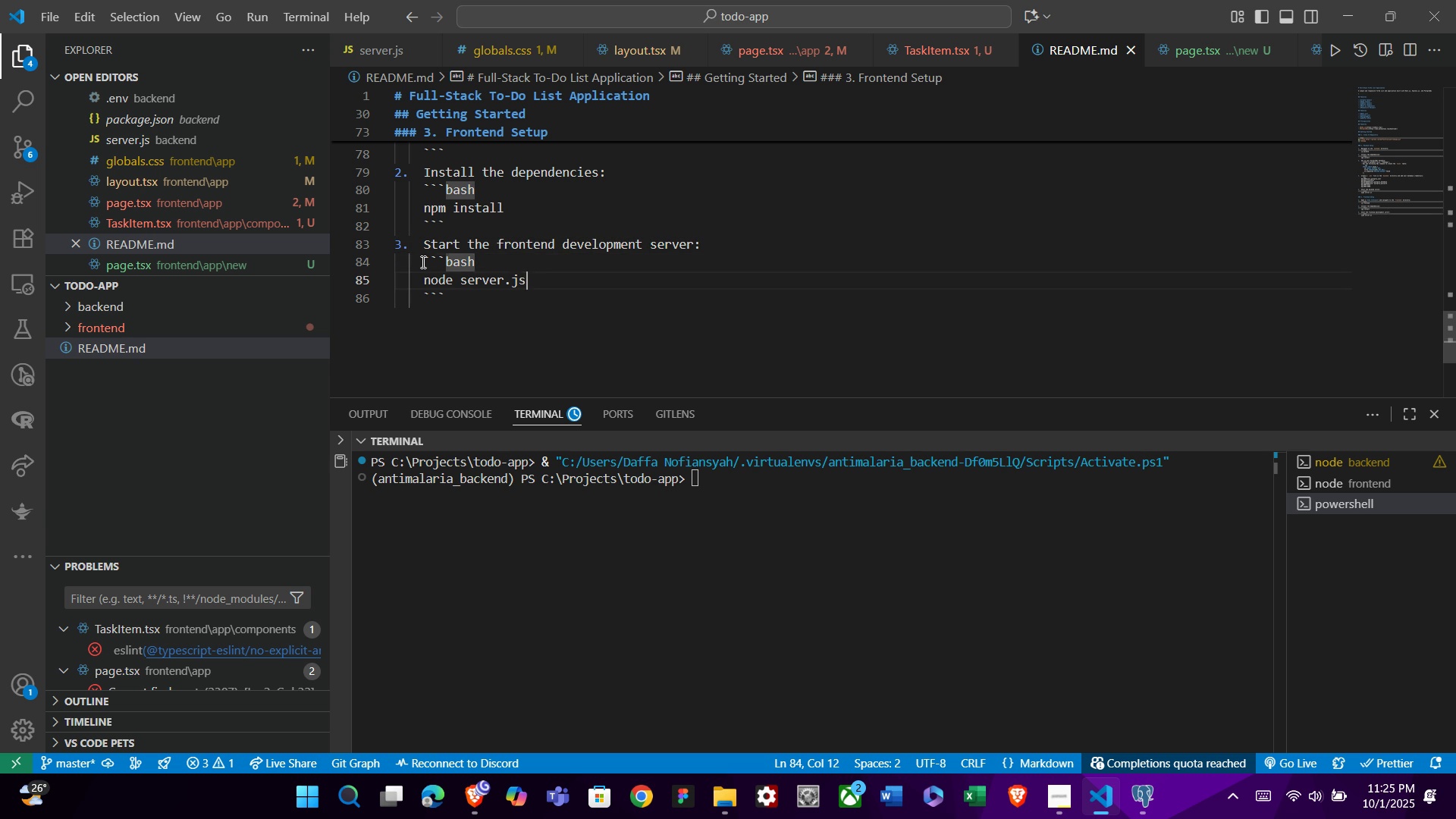 
key(ArrowDown)